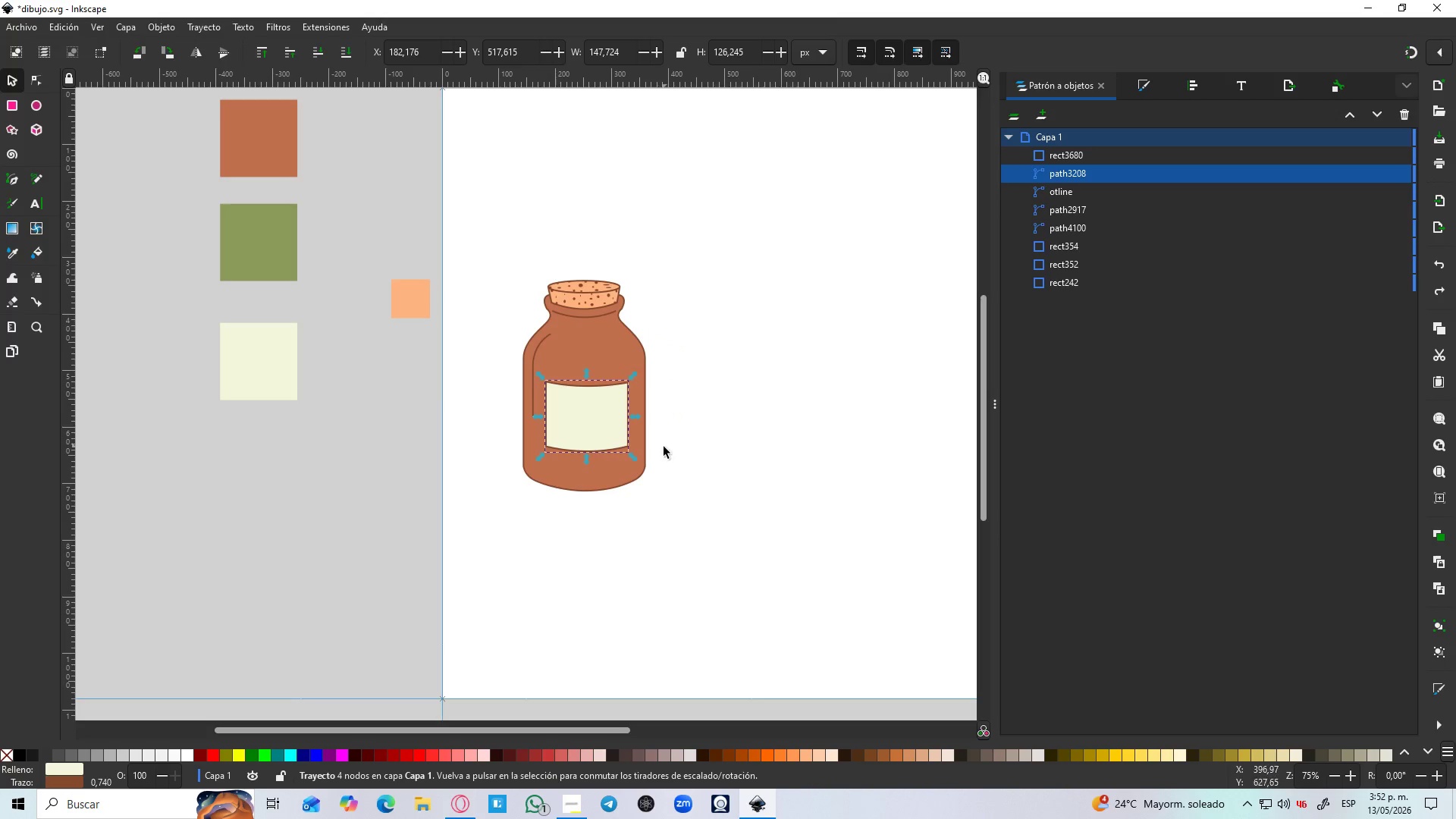 
key(Control+Z)
 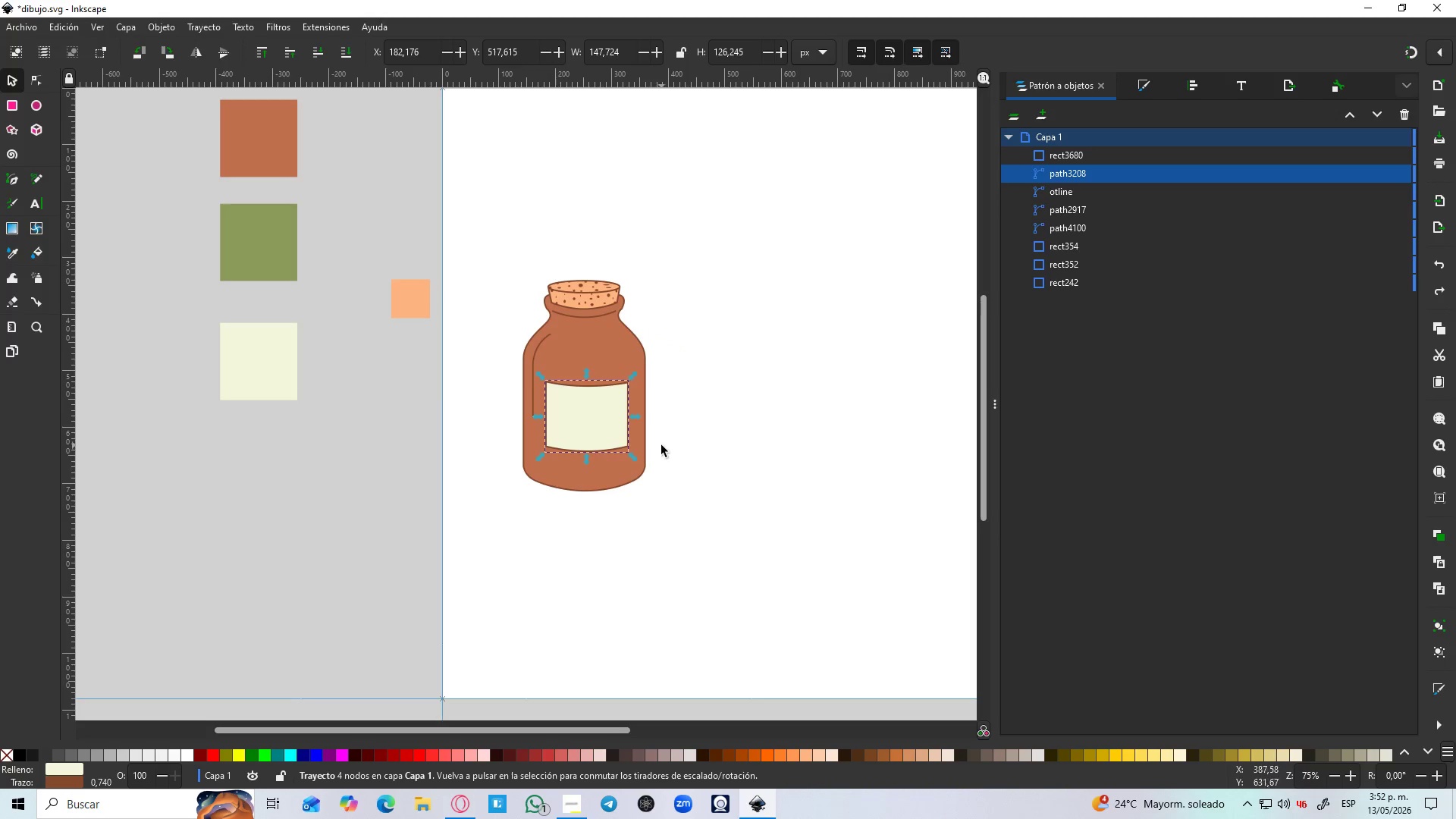 
left_click([647, 464])
 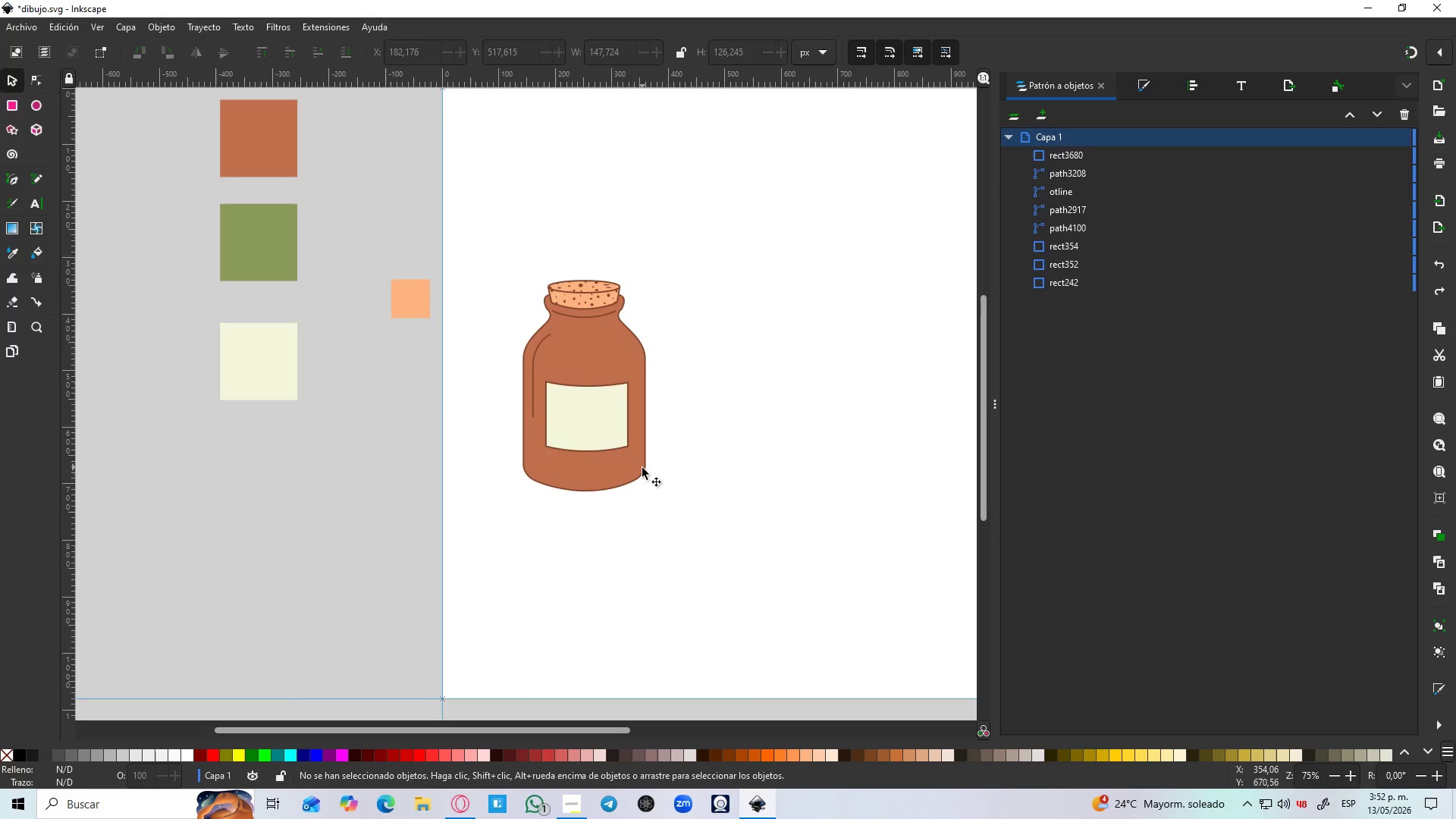 
left_click_drag(start_coordinate=[644, 469], to_coordinate=[816, 413])
 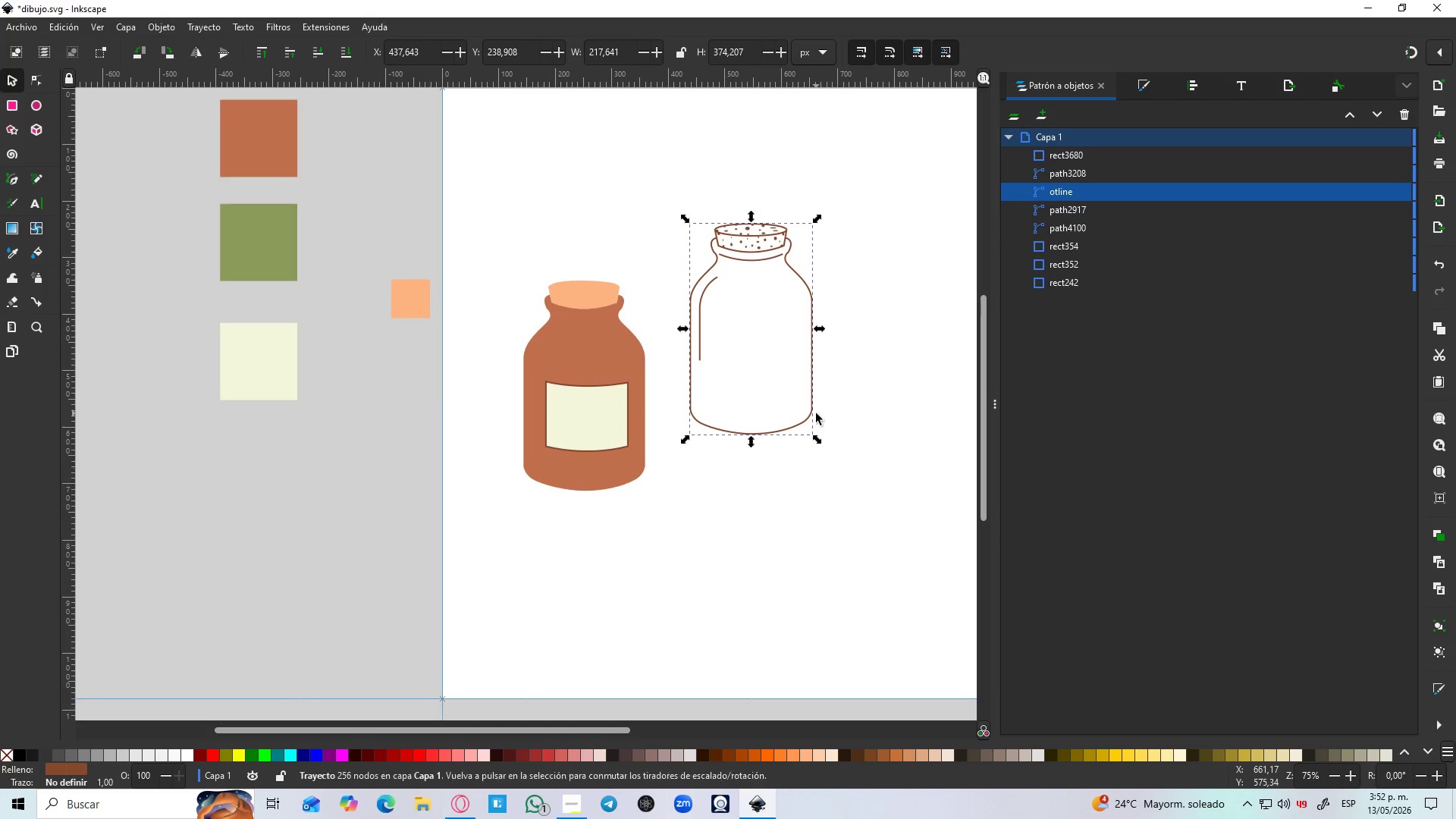 
key(Control+Z)
 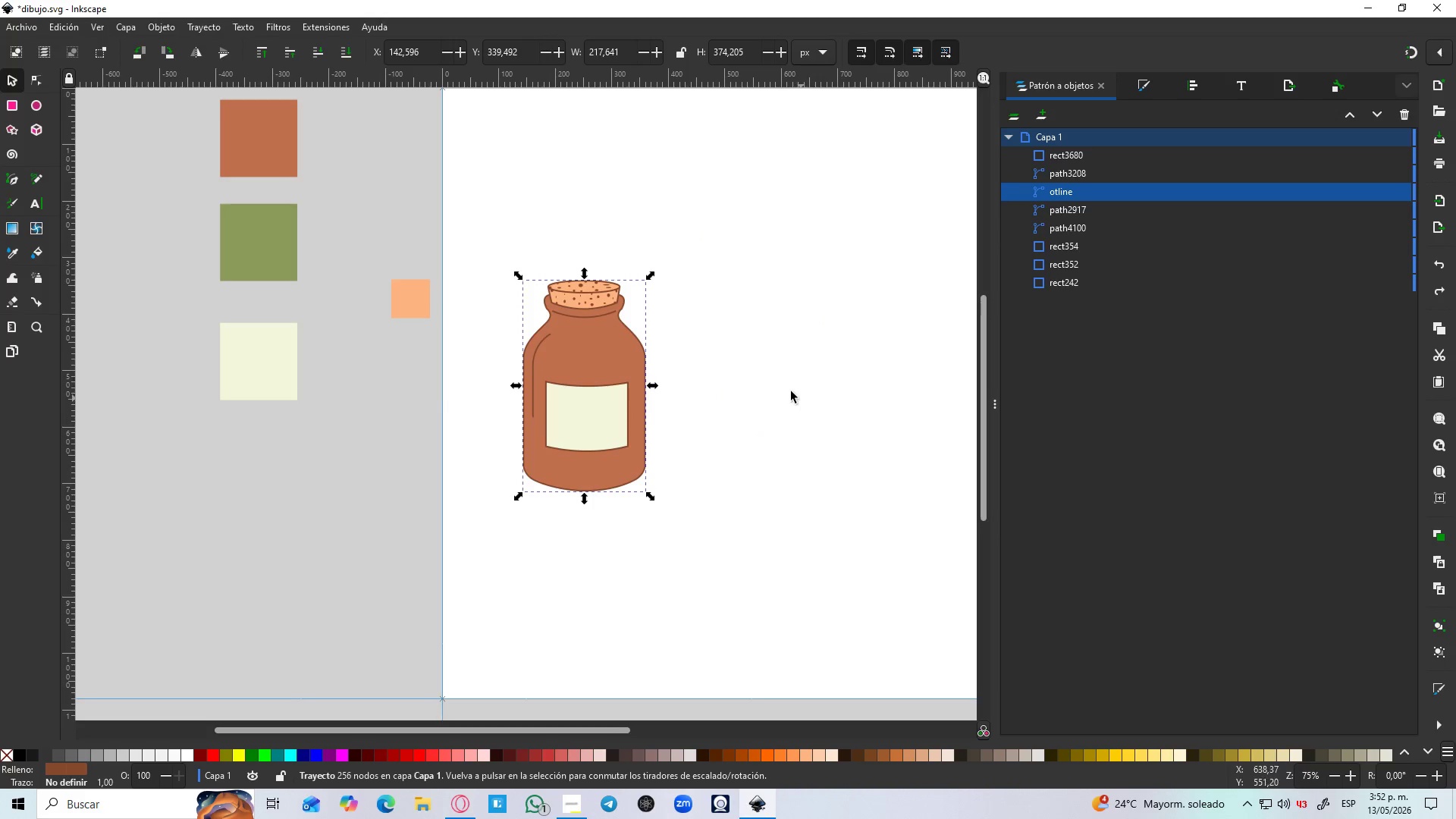 
left_click([764, 359])
 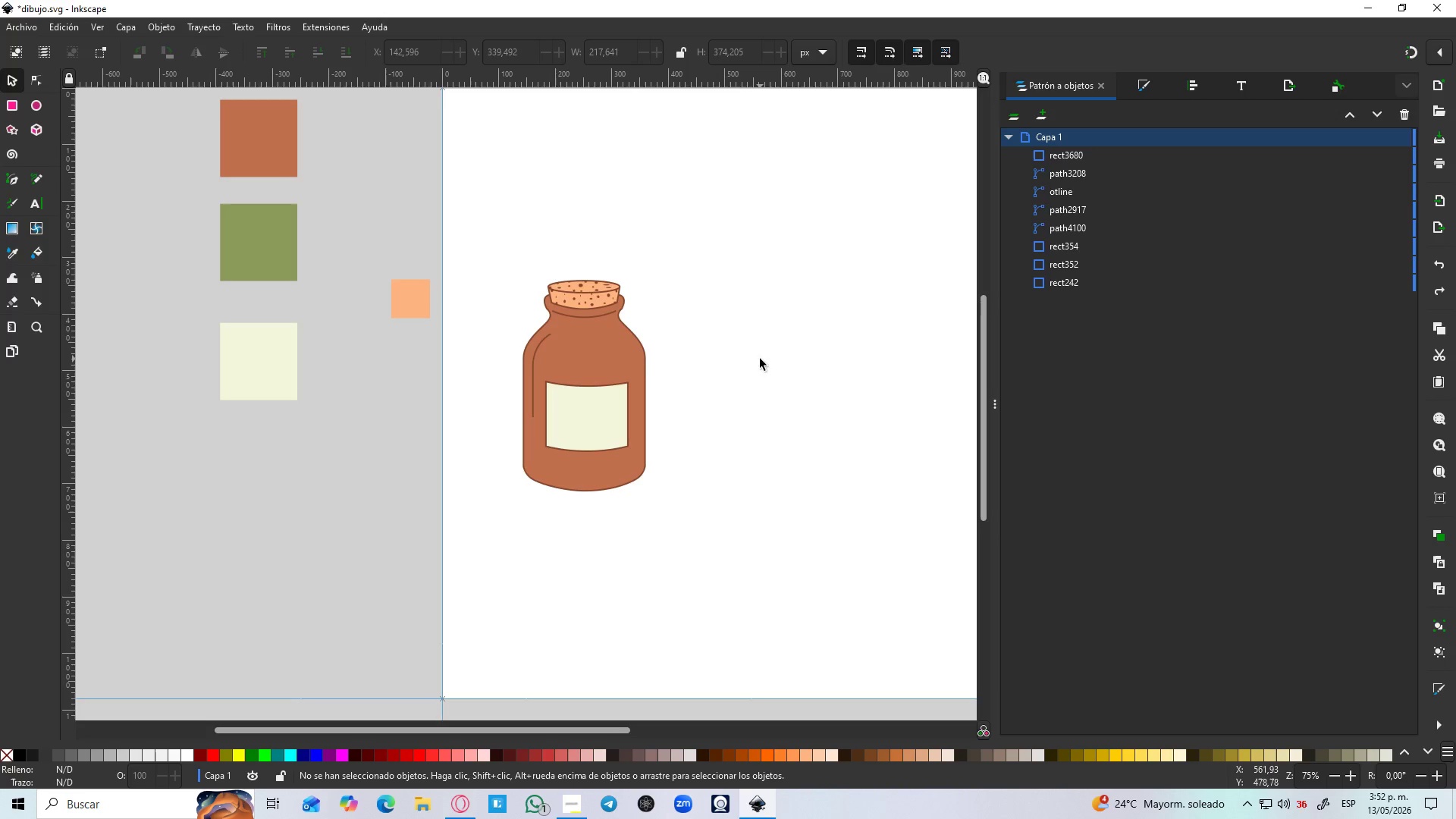 
wait(34.53)
 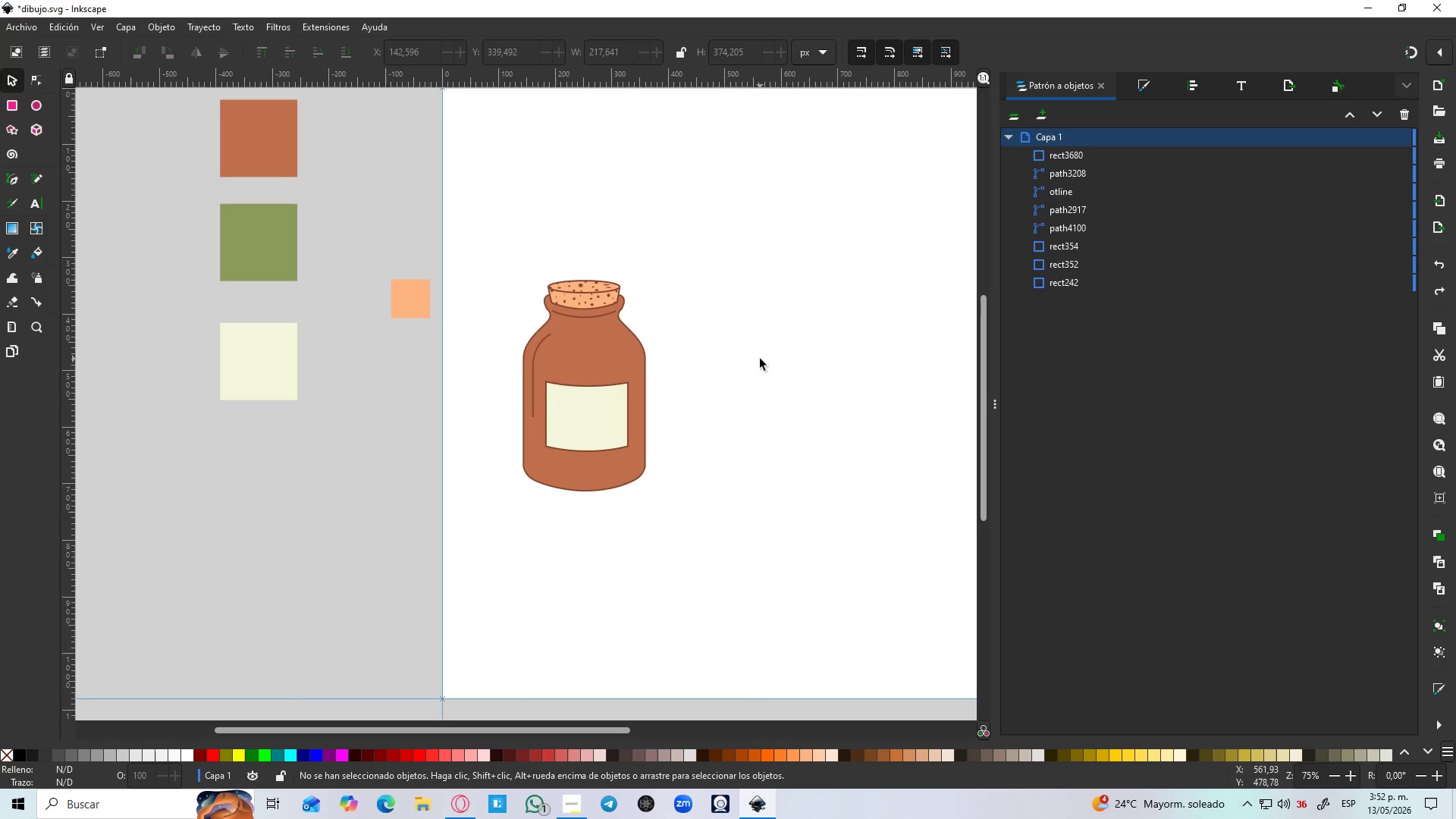 
left_click([1054, 187])
 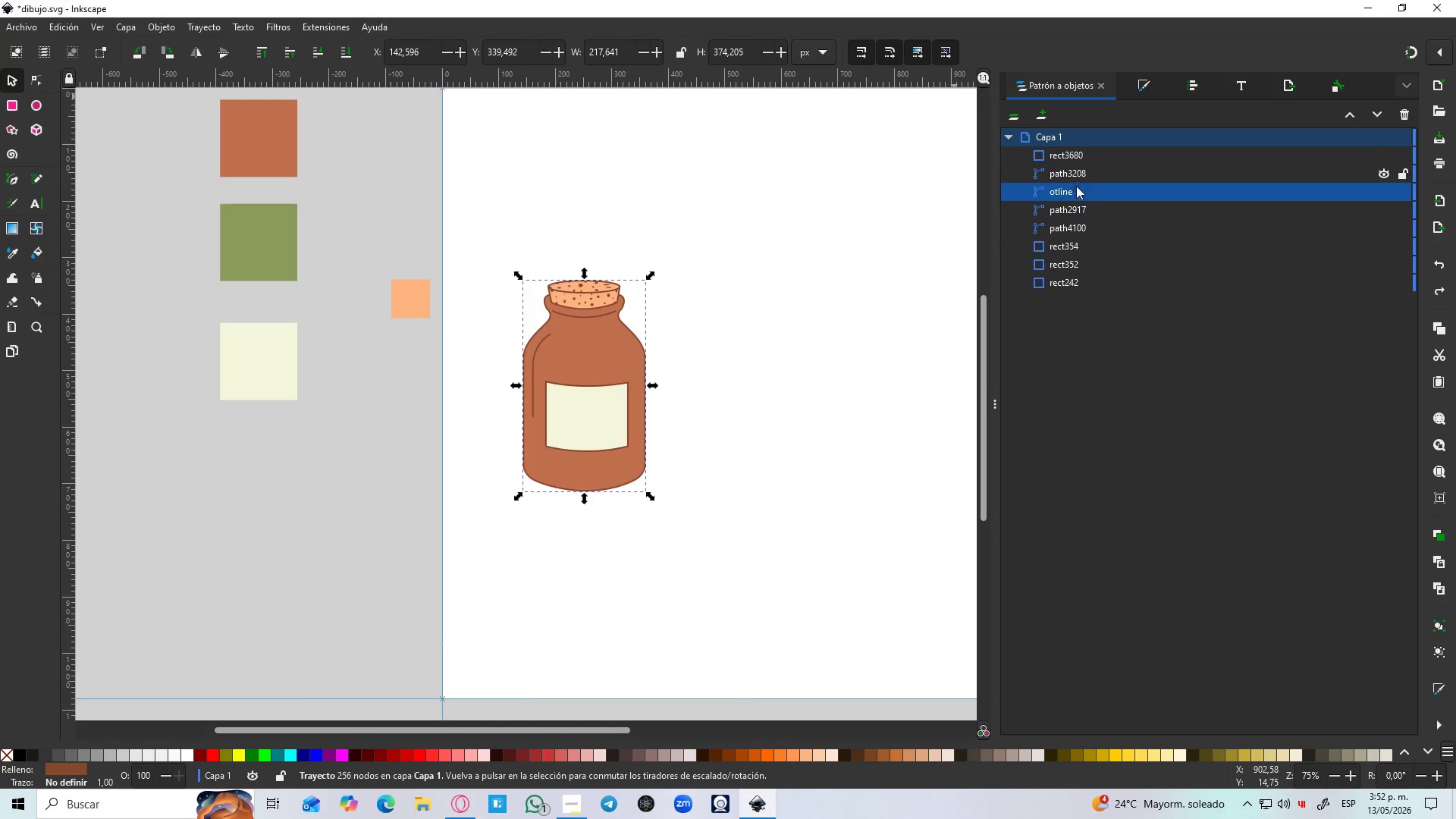 
left_click([1078, 212])
 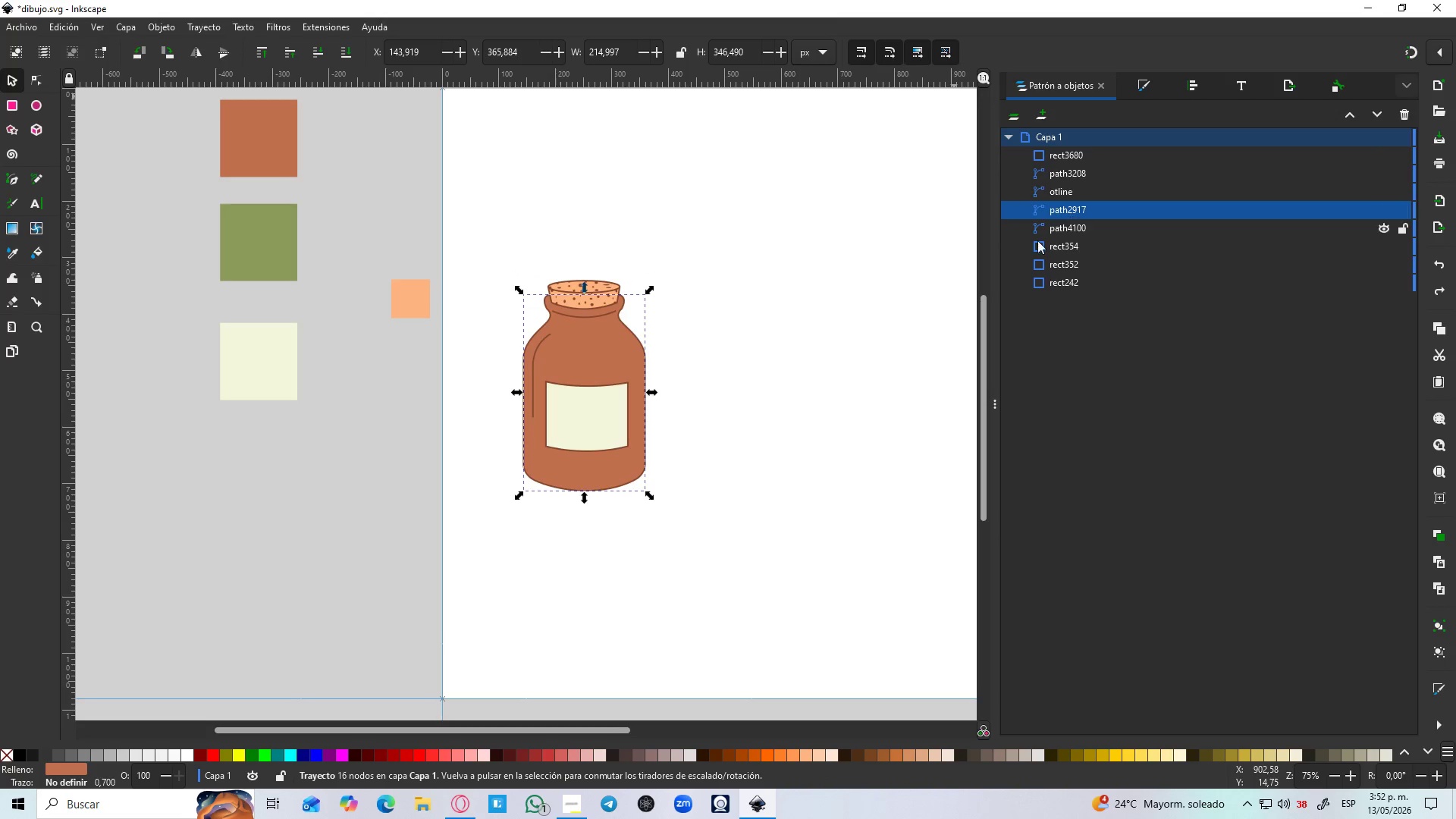 
hold_key(key=ControlLeft, duration=0.44)
scroll: coordinate [907, 252], scroll_direction: up, amount: 1.0
 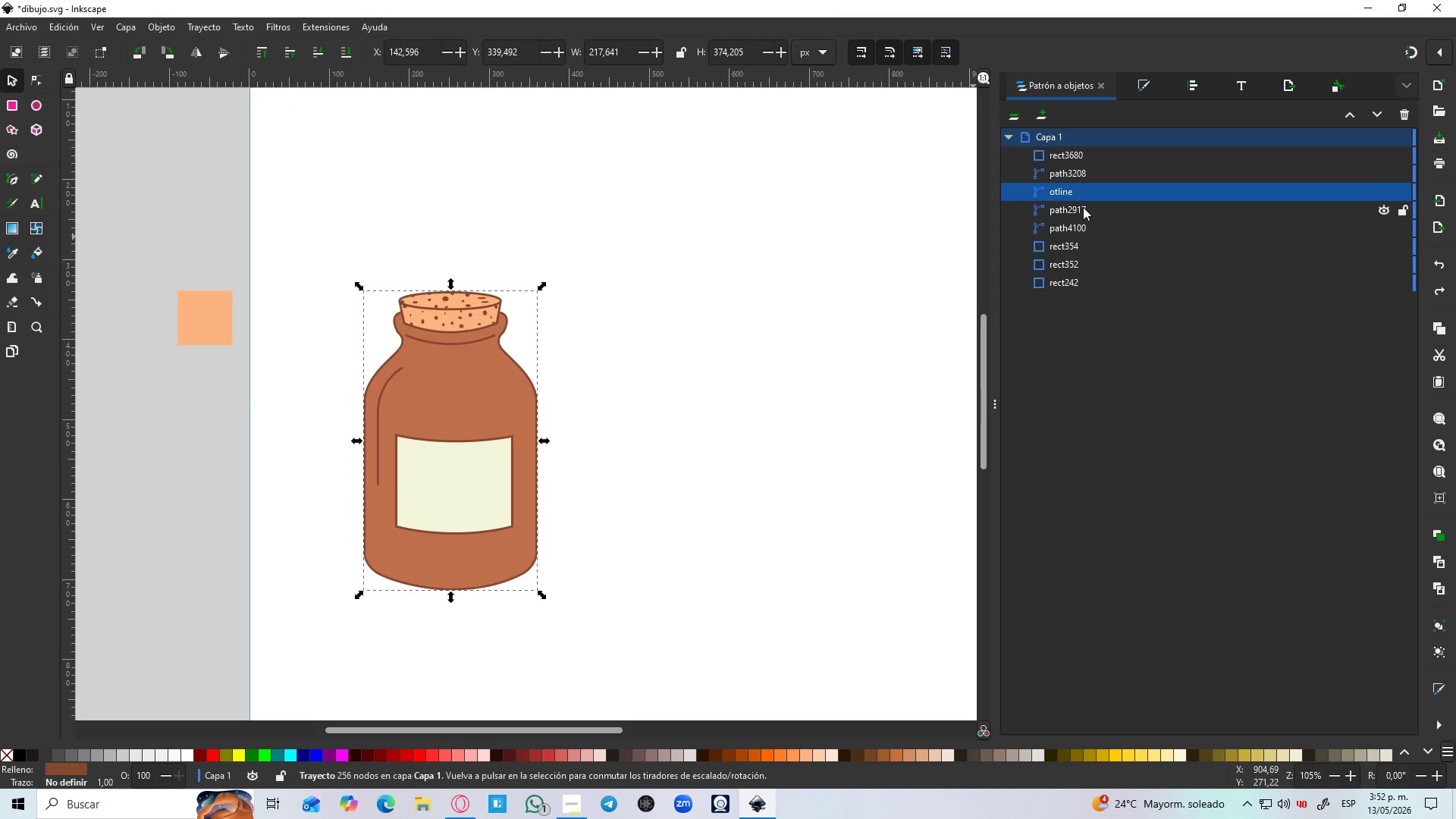 
double_click([1081, 214])
 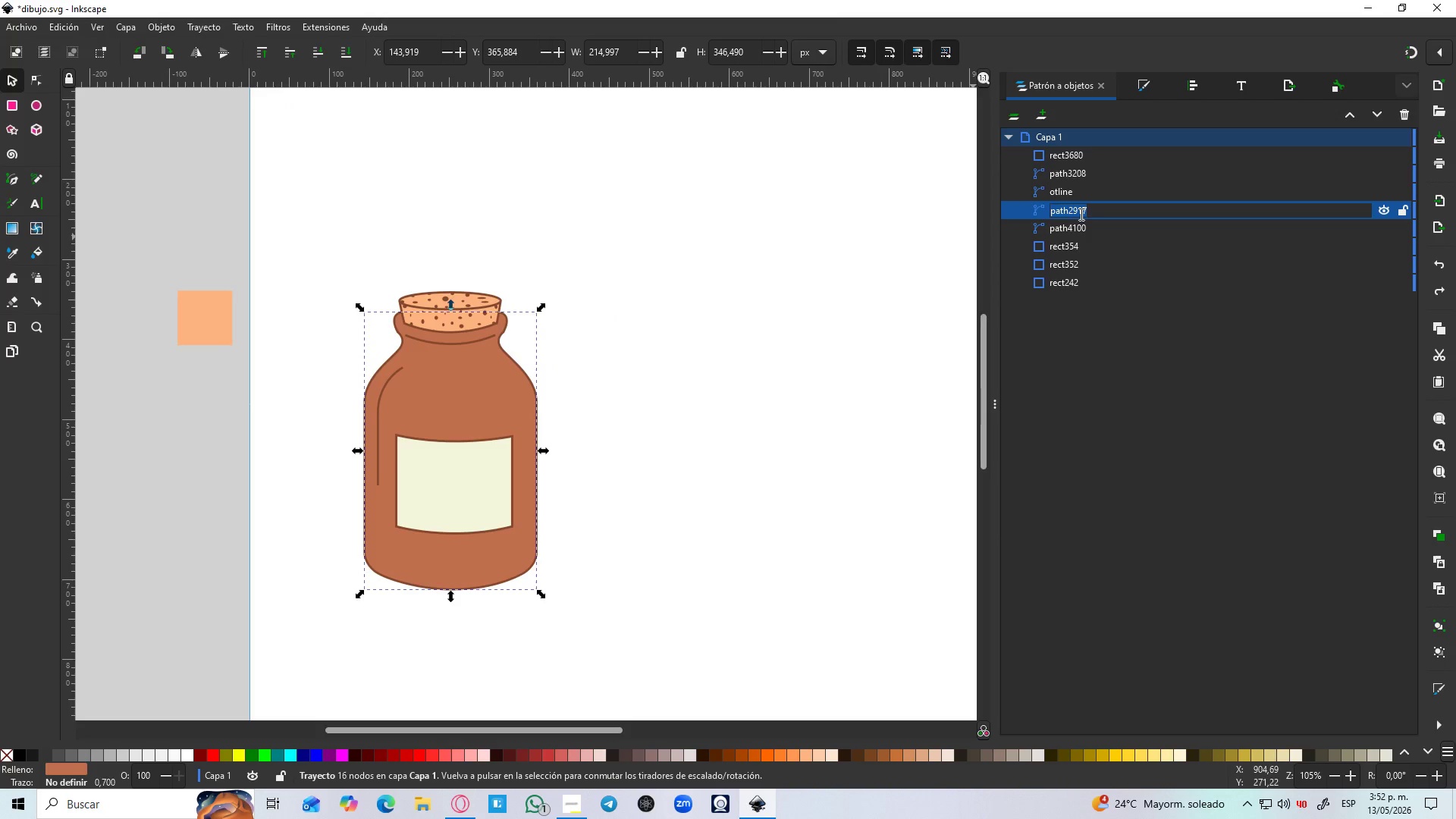 
type(botle color)
 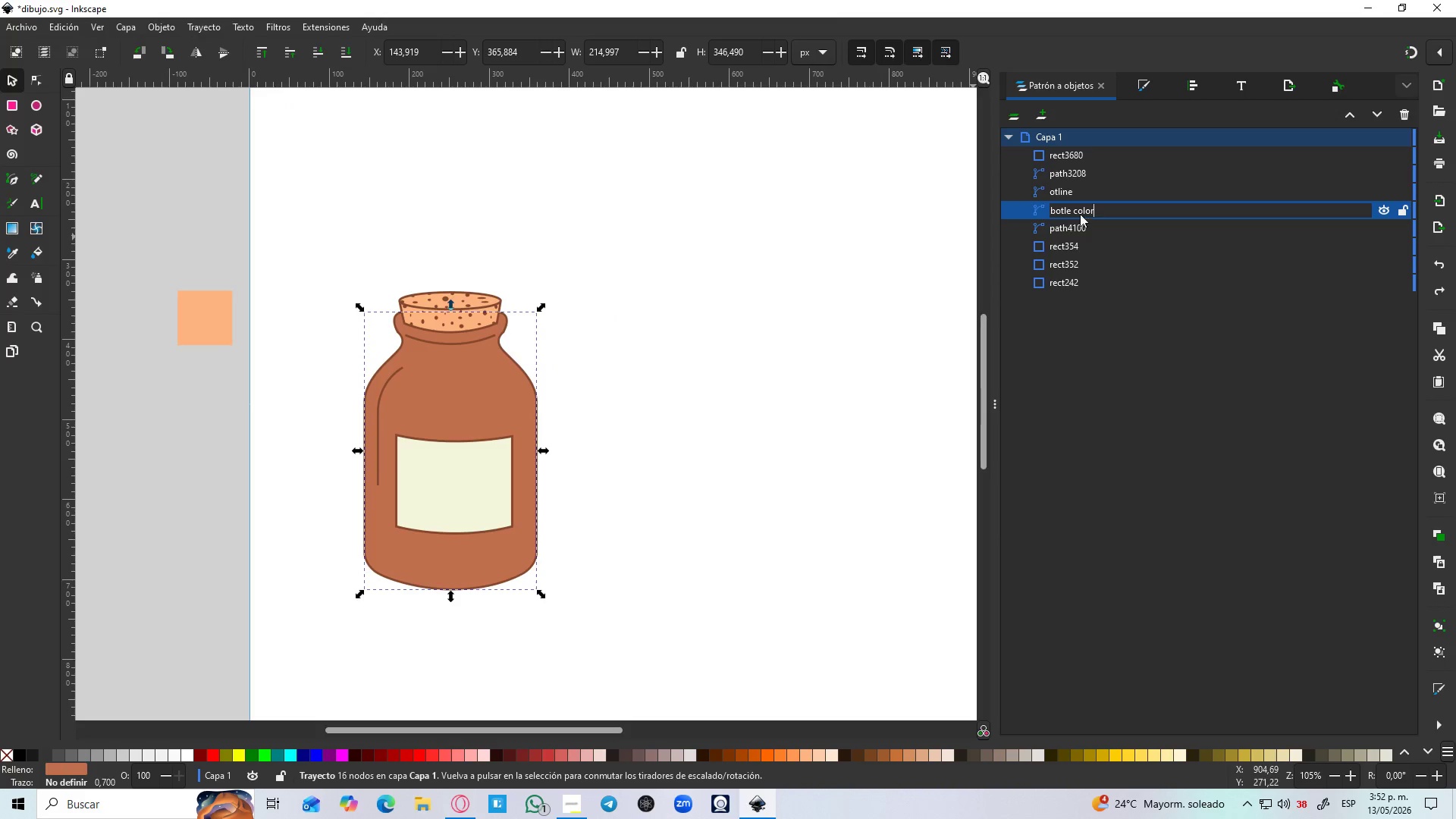 
key(Enter)
 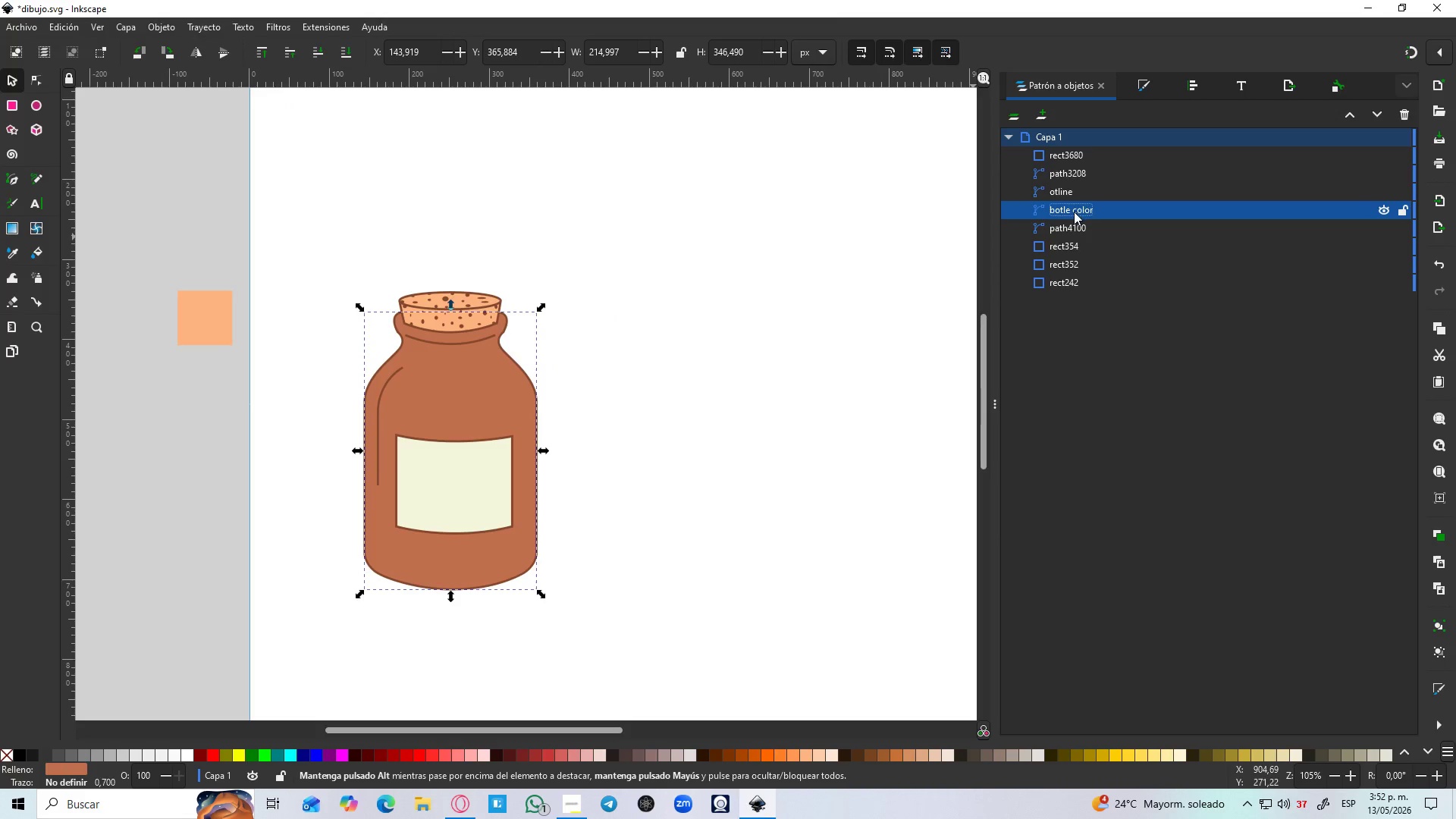 
left_click([1064, 235])
 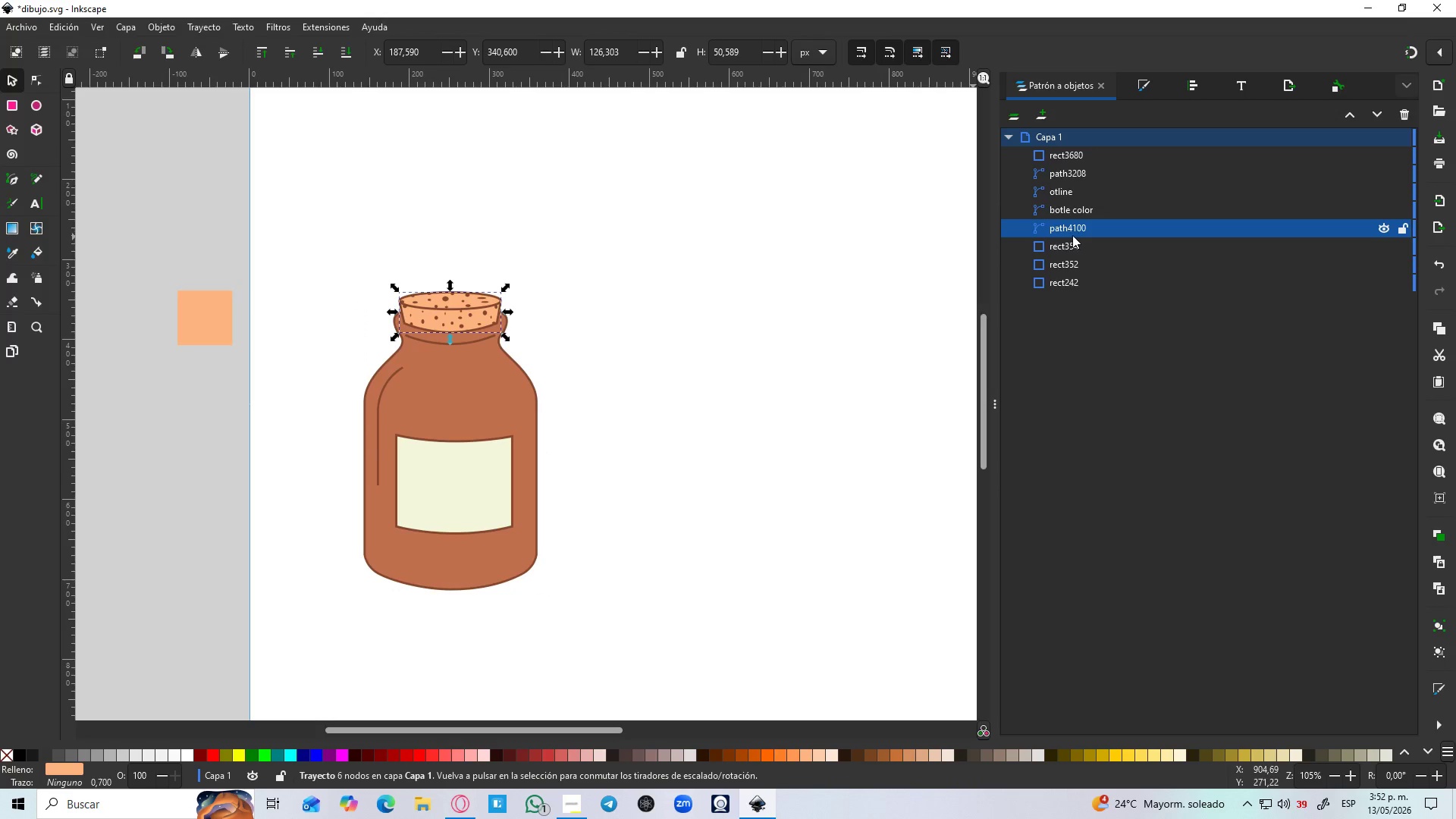 
double_click([1073, 235])
 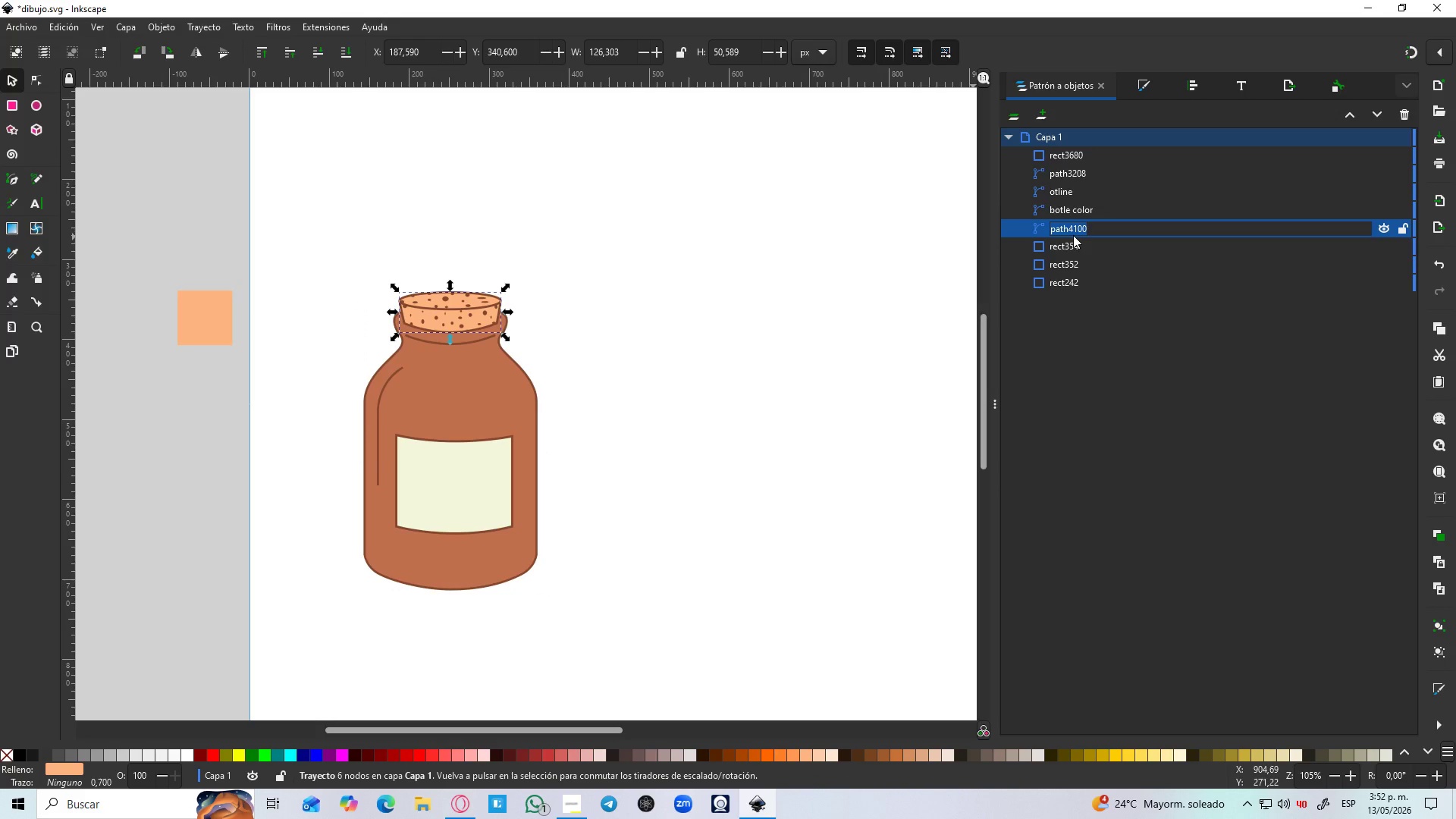 
type(cork color)
 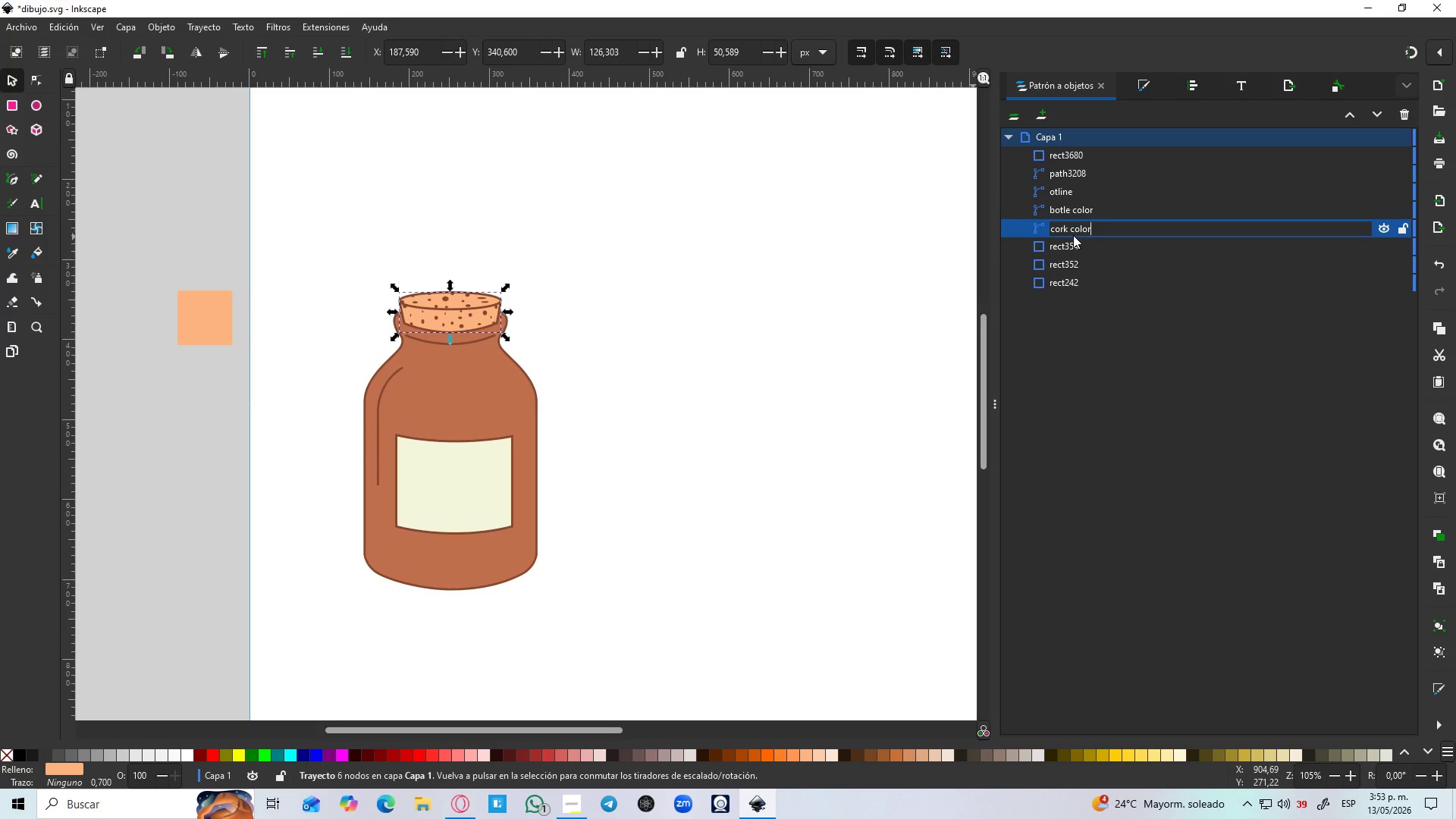 
key(Enter)
 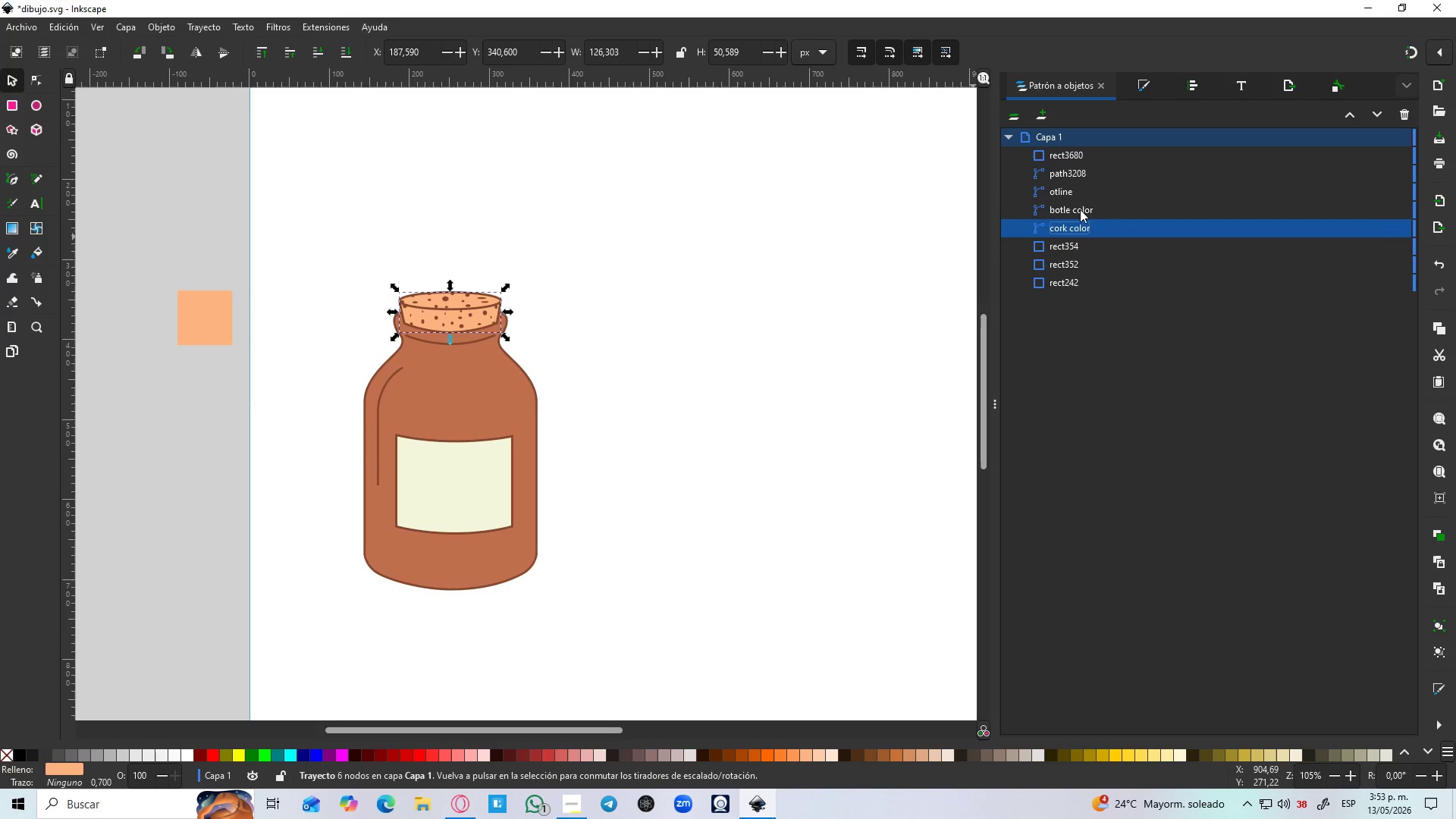 
left_click([1069, 212])
 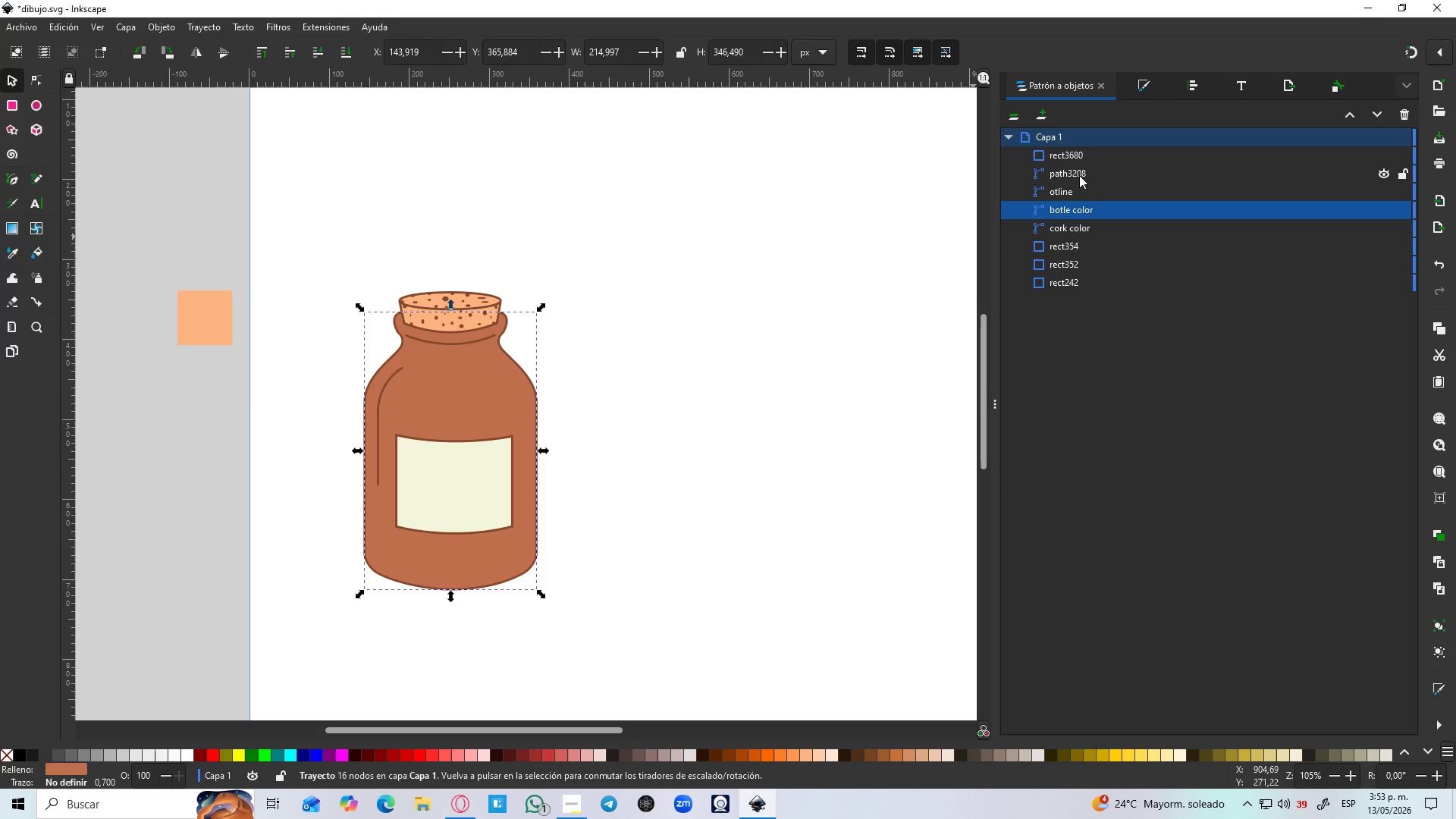 
left_click([1079, 174])
 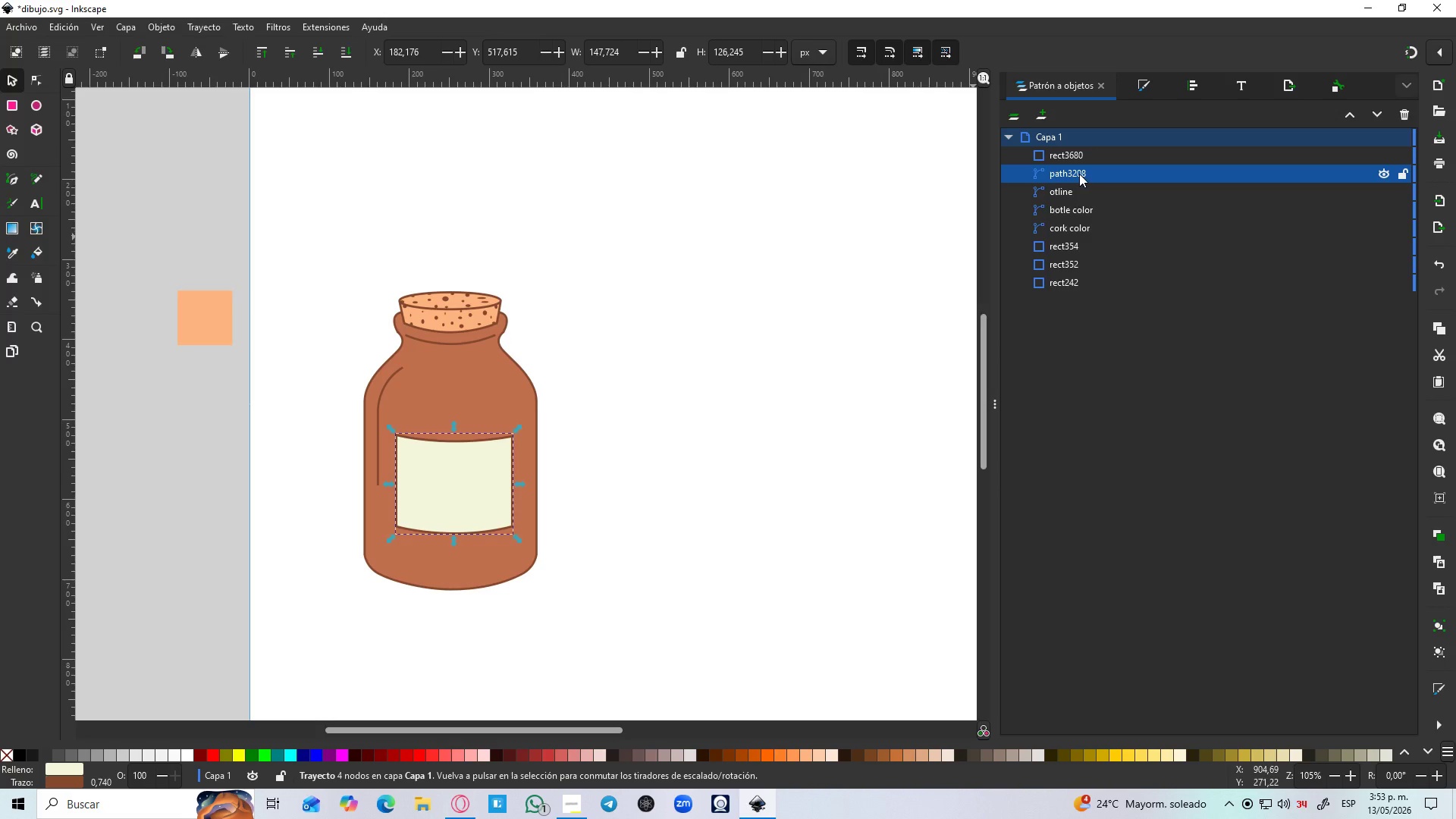 
wait(16.59)
 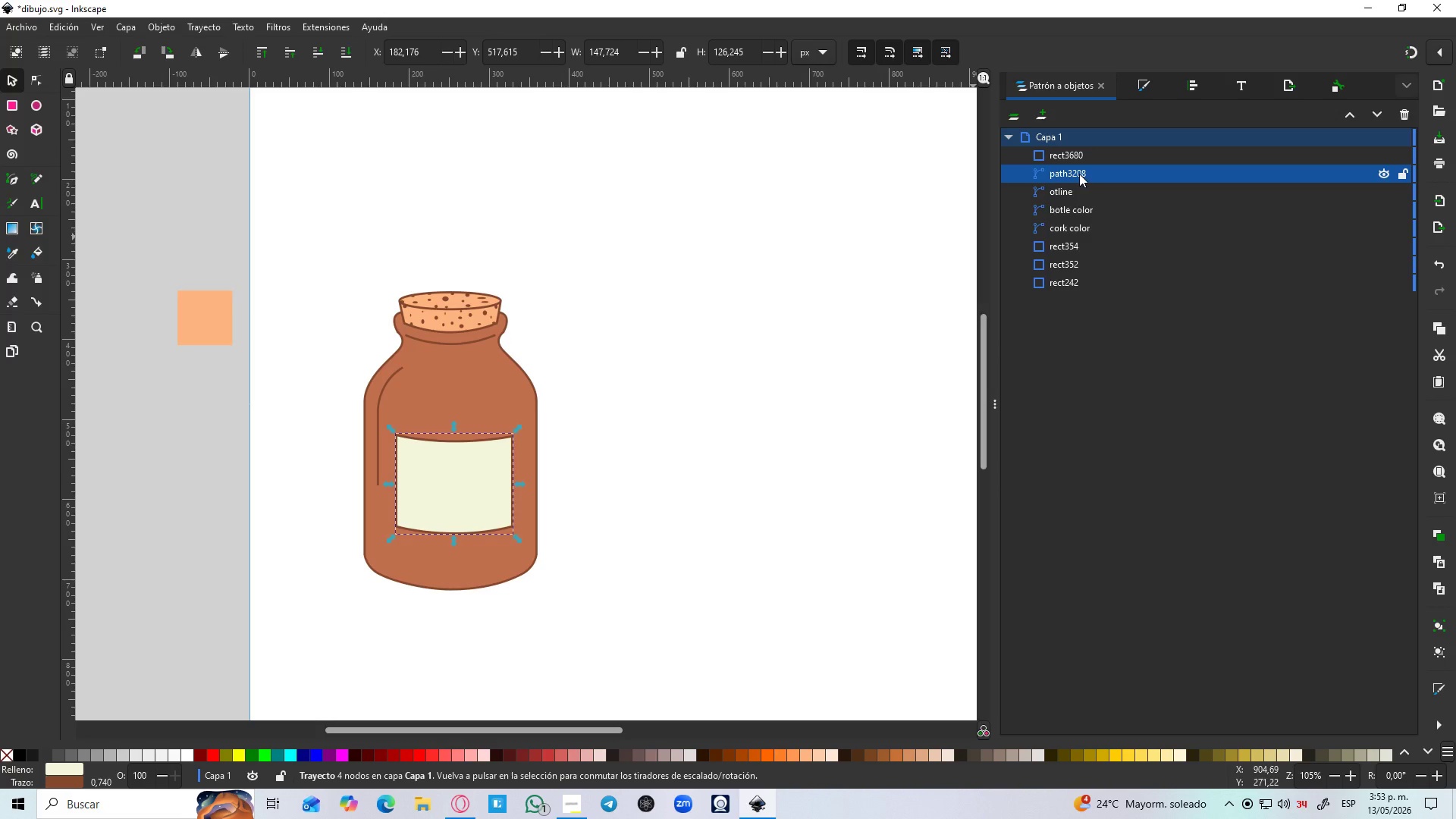 
double_click([1079, 174])
 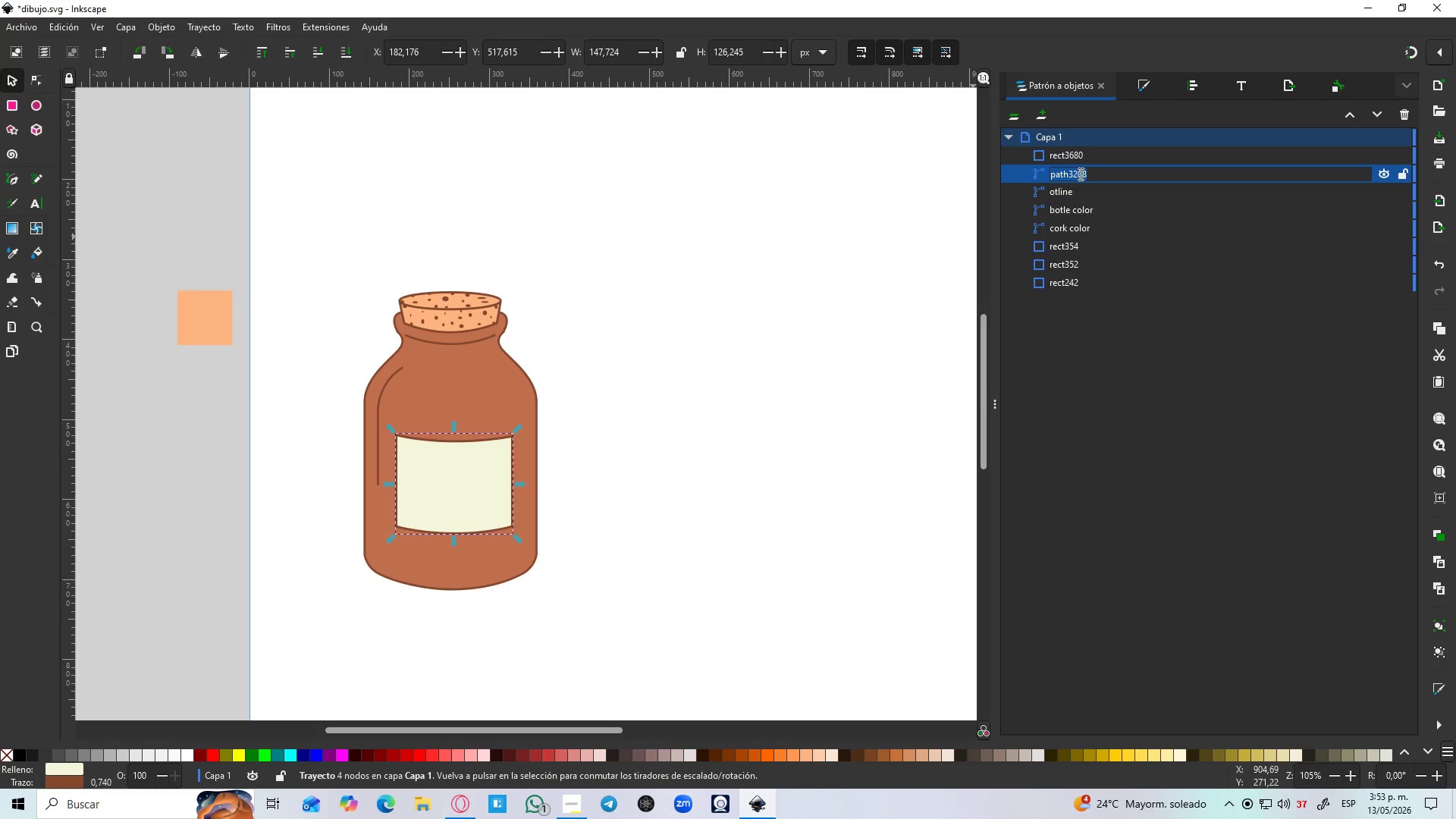 
type(label)
 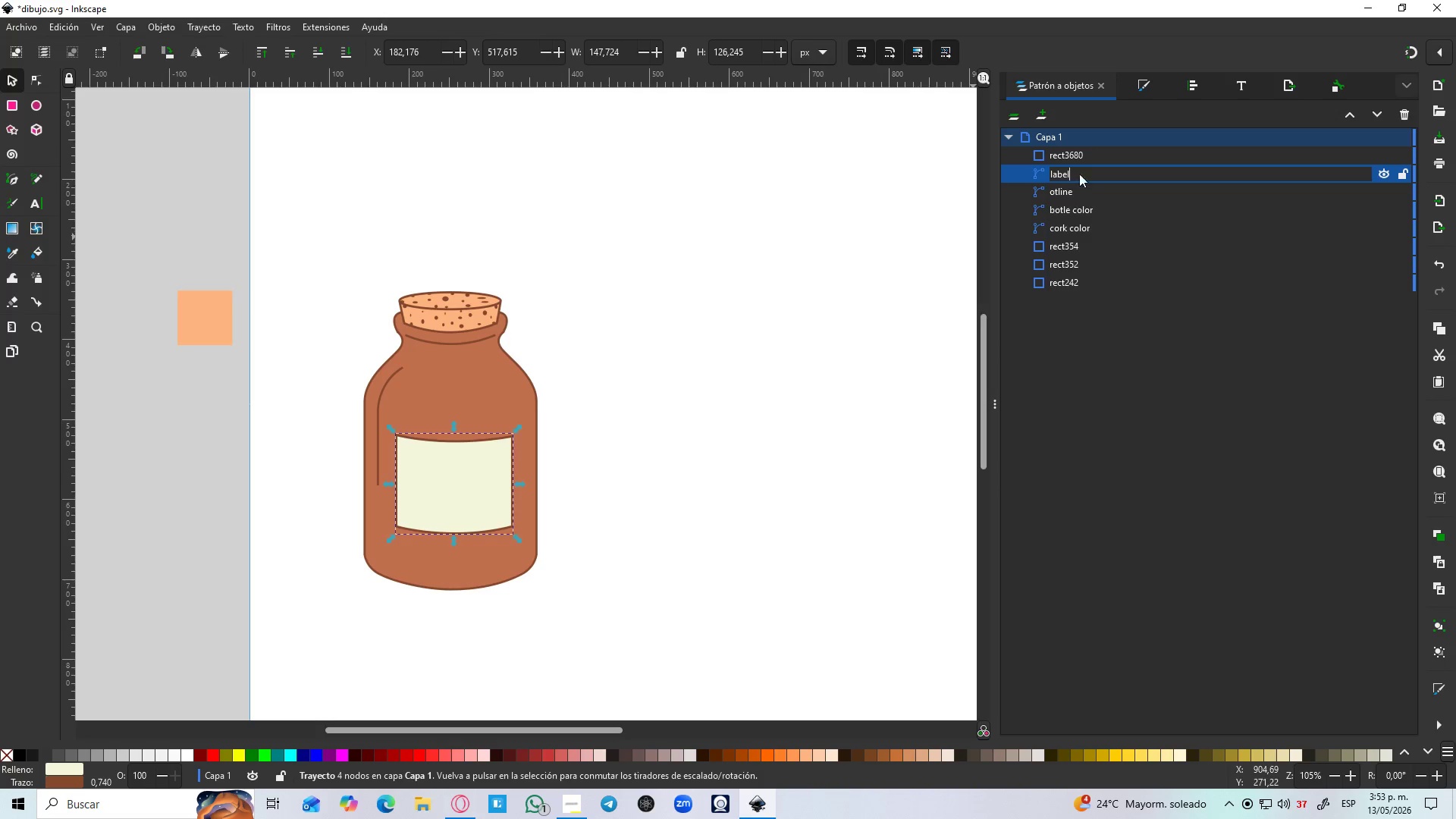 
key(Enter)
 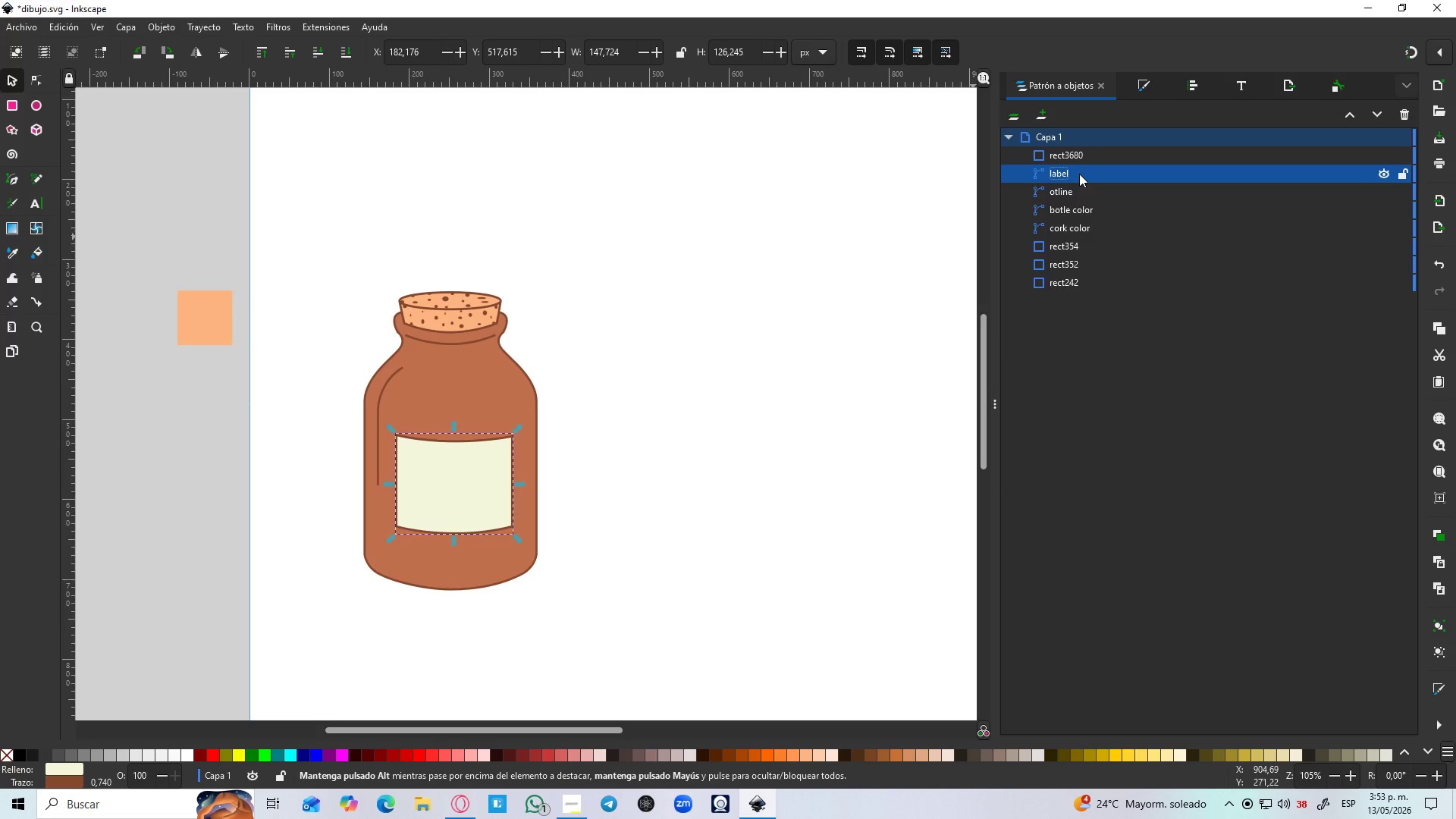 
hold_key(key=ControlLeft, duration=1.06)
scroll: coordinate [890, 240], scroll_direction: down, amount: 3.0
 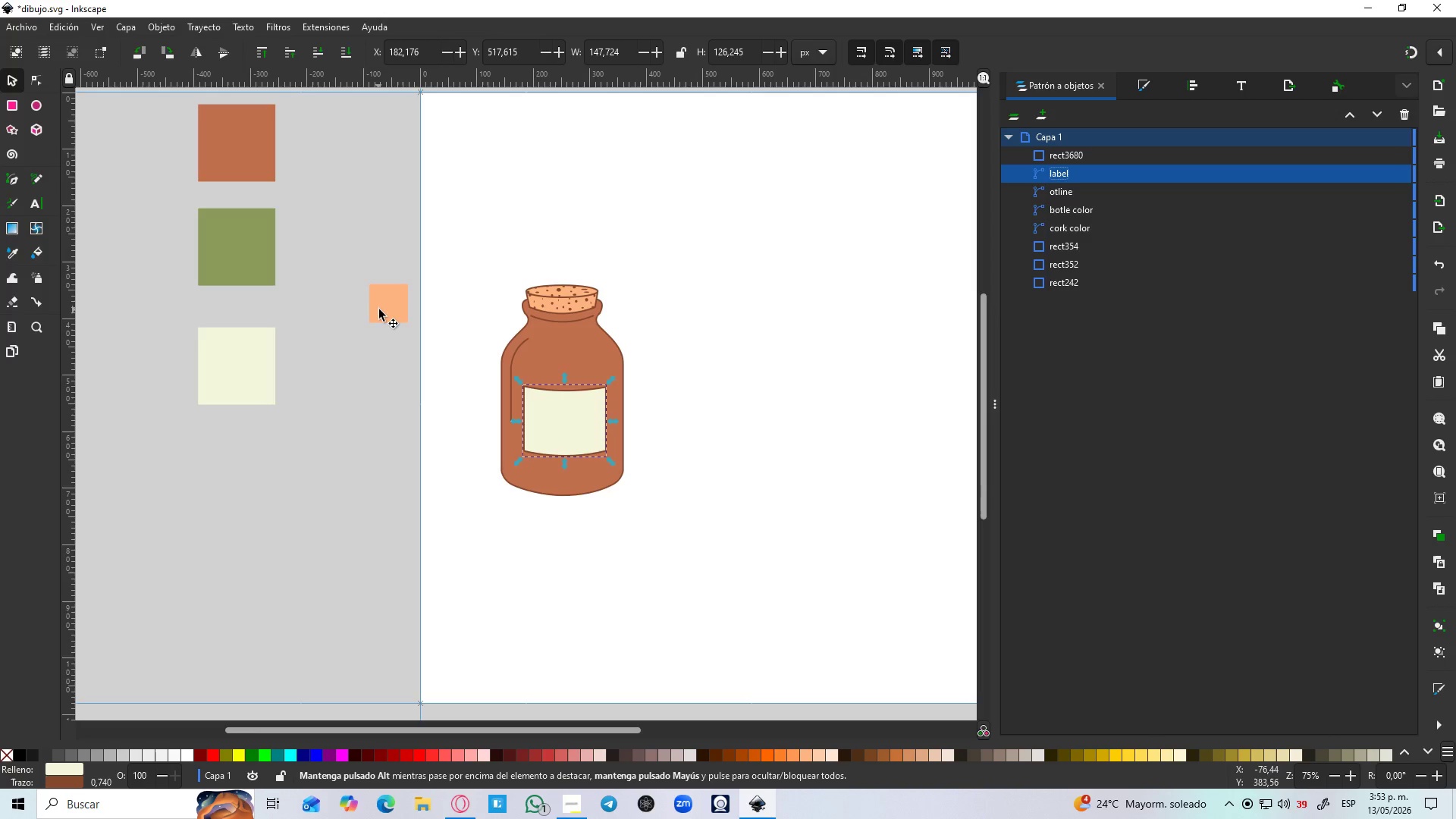 
left_click_drag(start_coordinate=[384, 312], to_coordinate=[304, 306])
 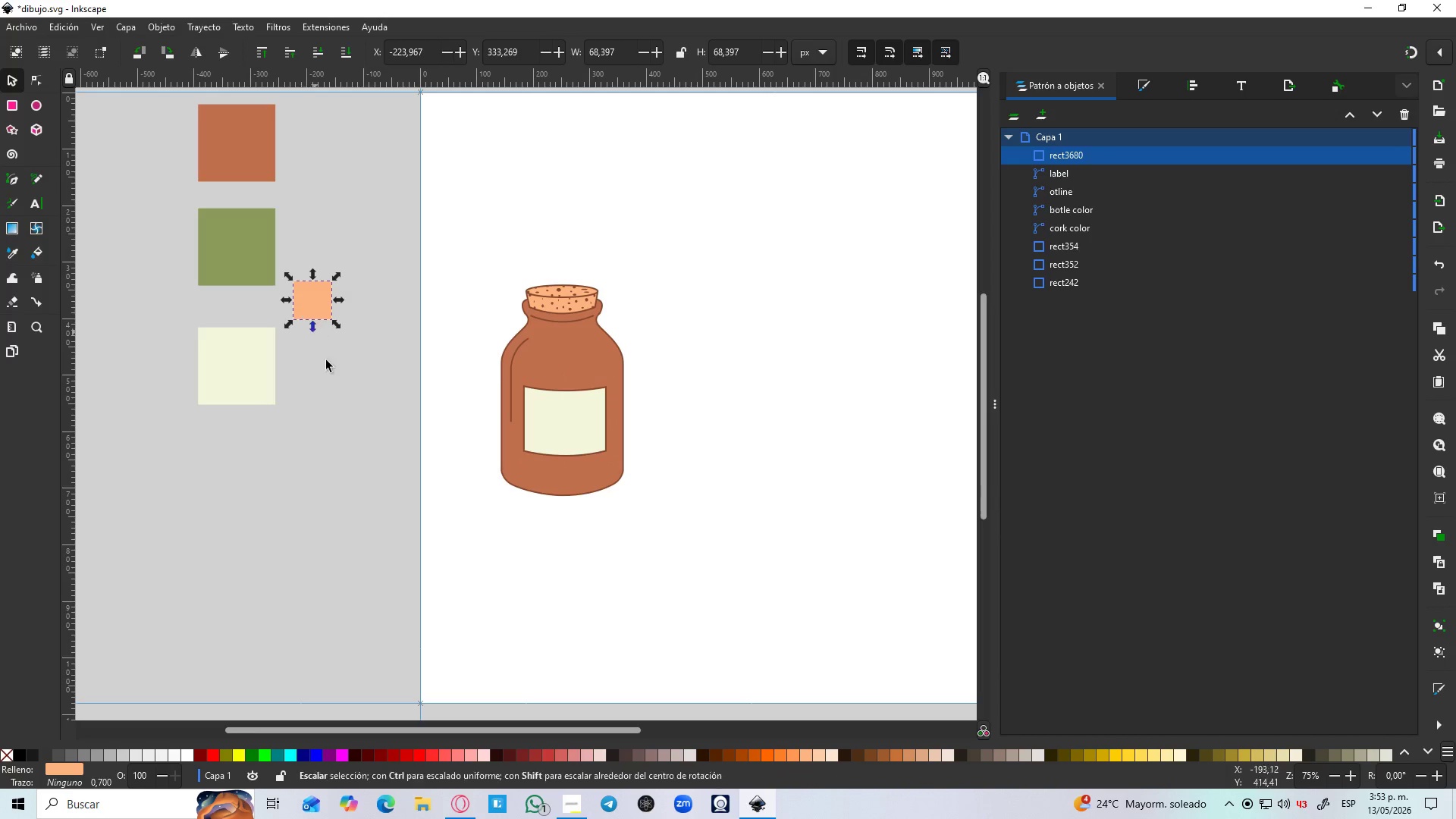 
left_click([331, 392])
 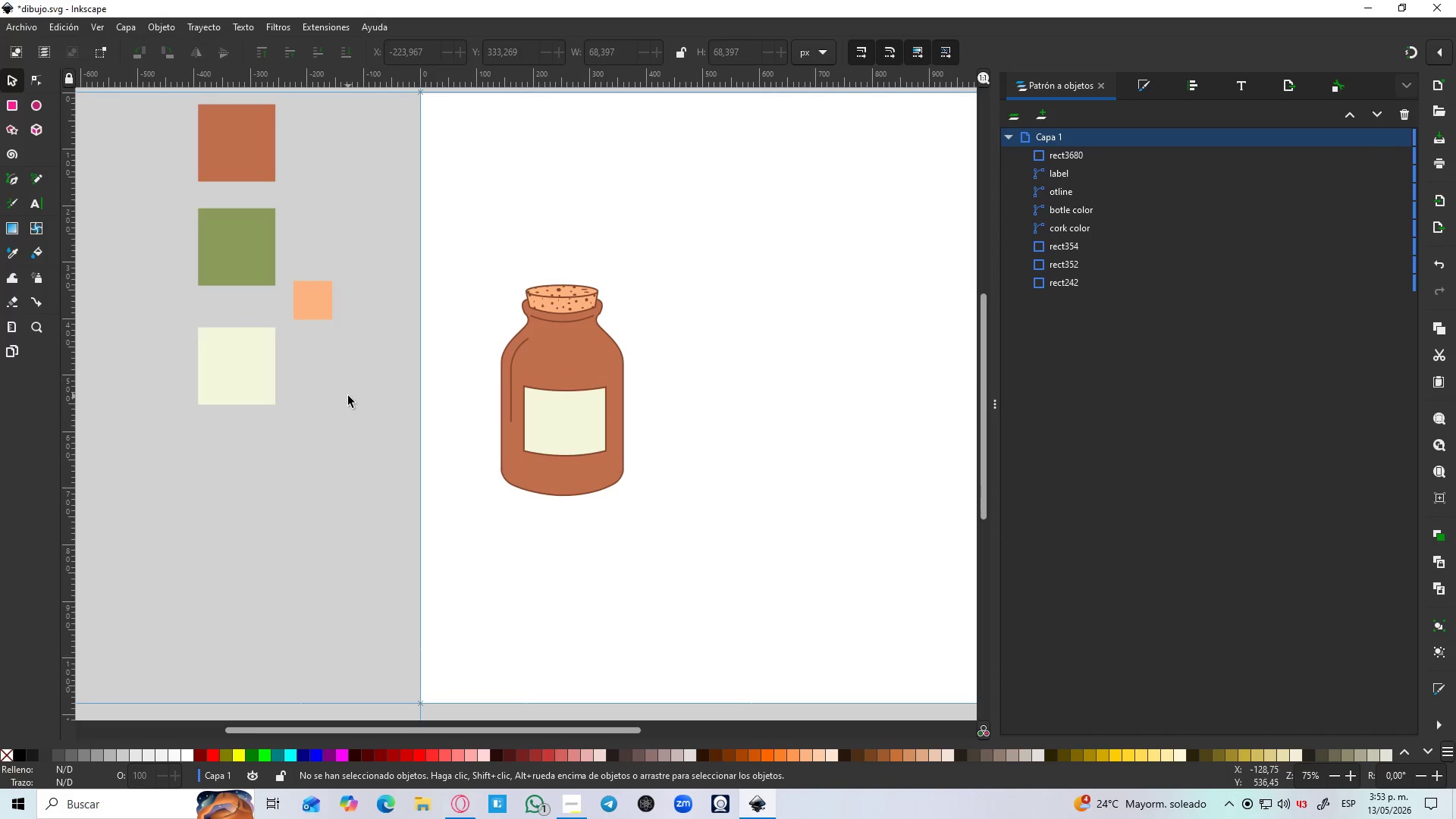 
hold_key(key=ControlLeft, duration=0.62)
scroll: coordinate [348, 396], scroll_direction: down, amount: 2.0
 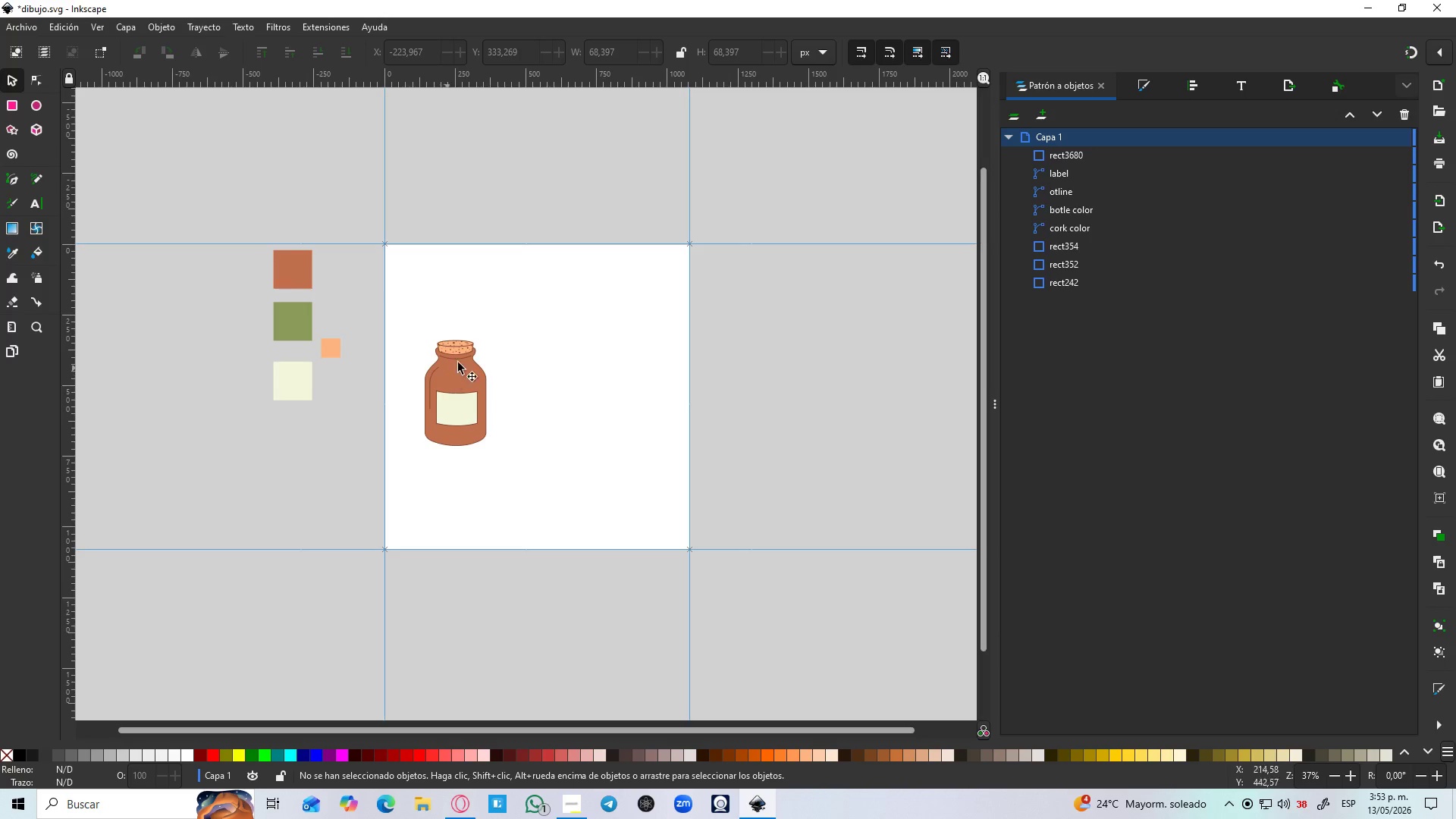 
left_click([1065, 173])